 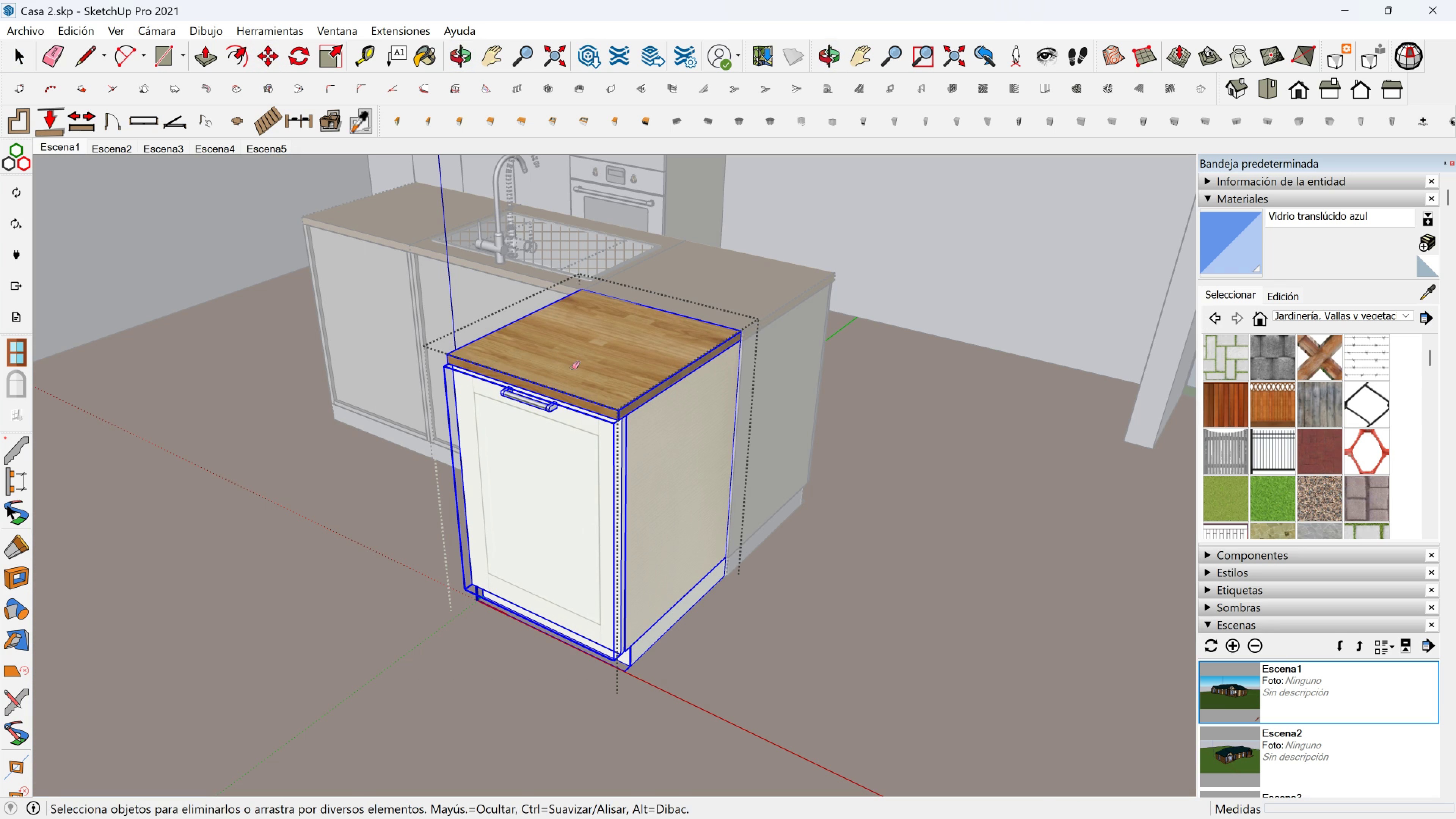 
right_click([572, 368])
 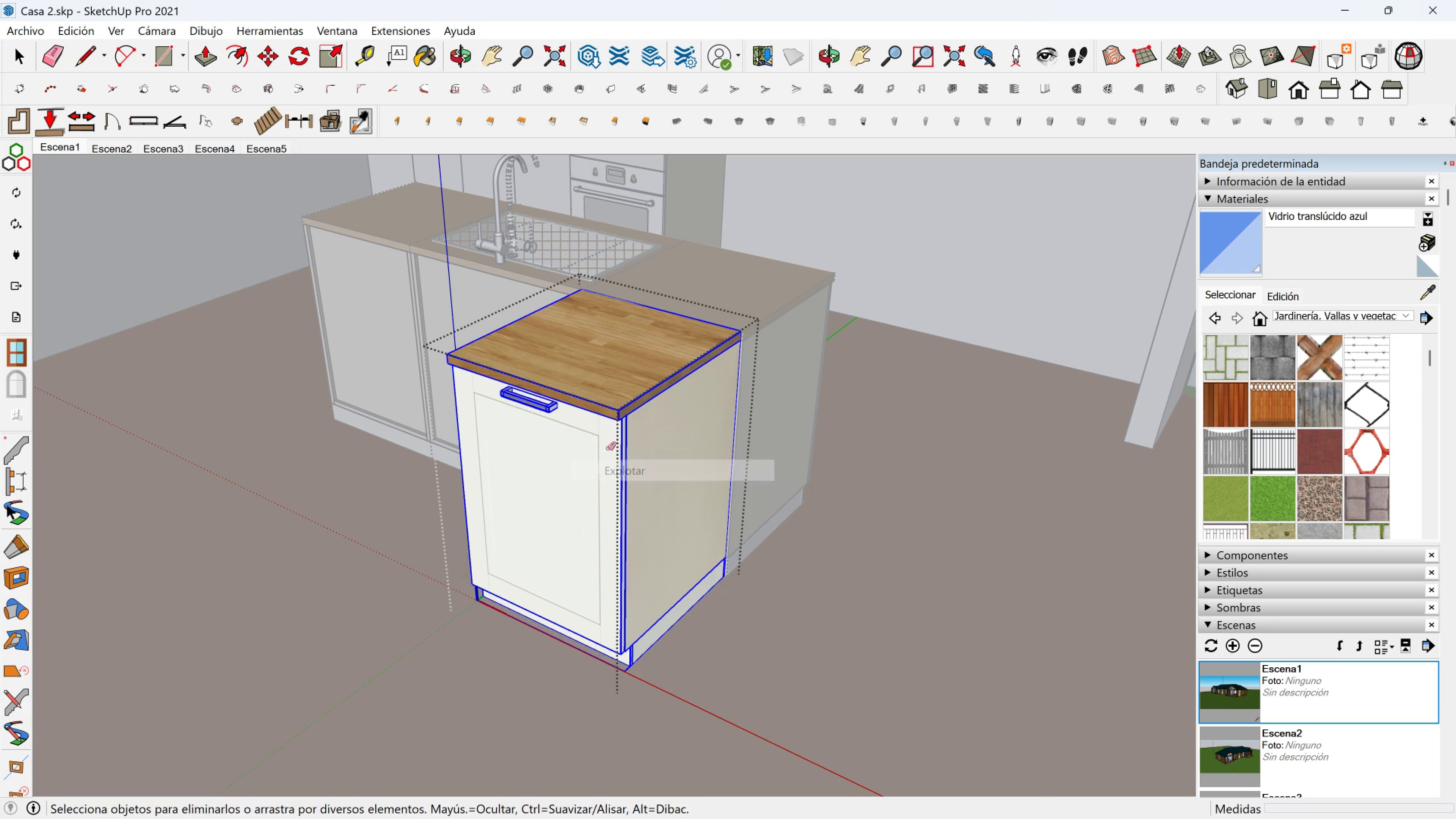 
double_click([543, 435])
 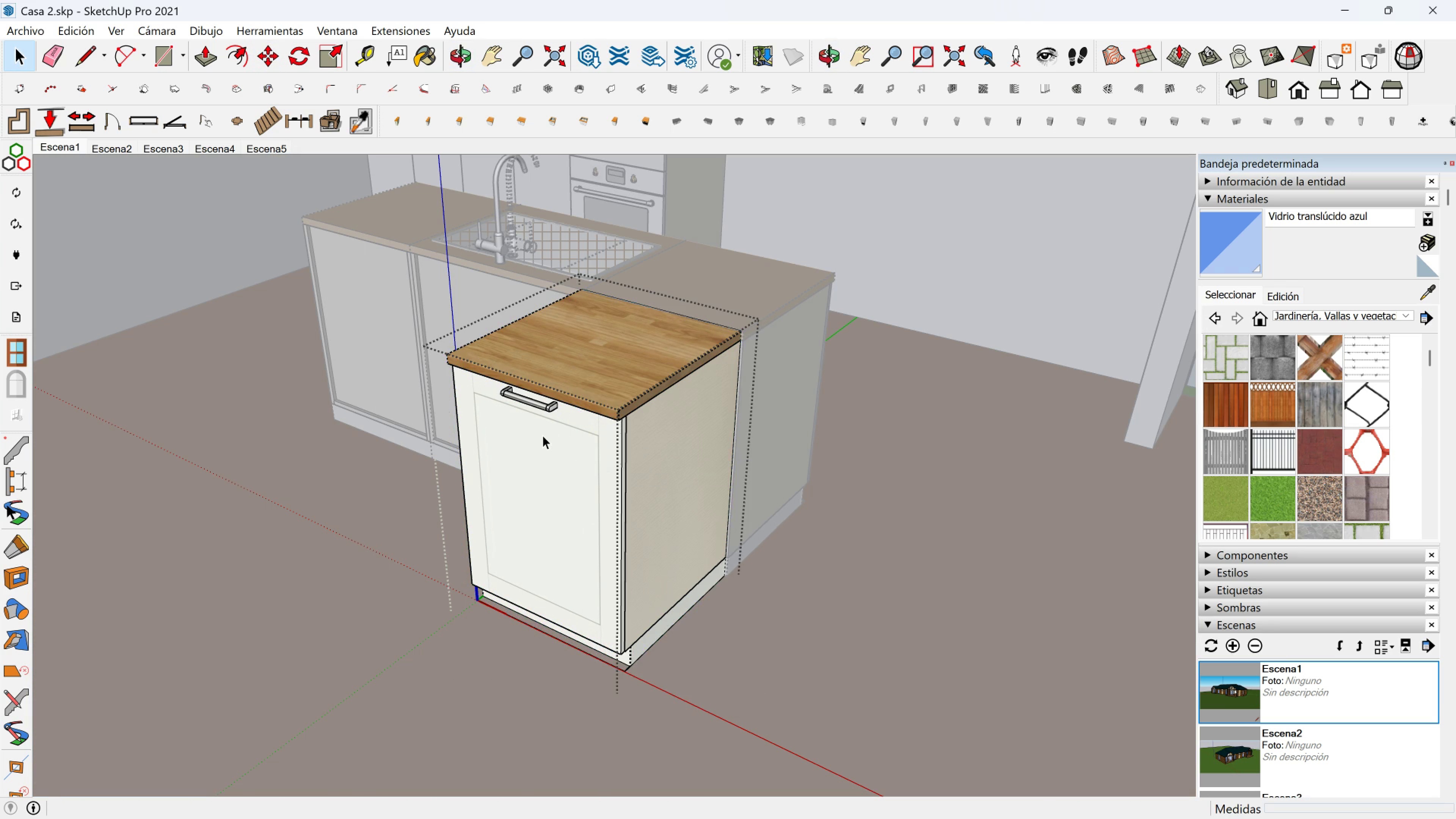 
key(Space)
 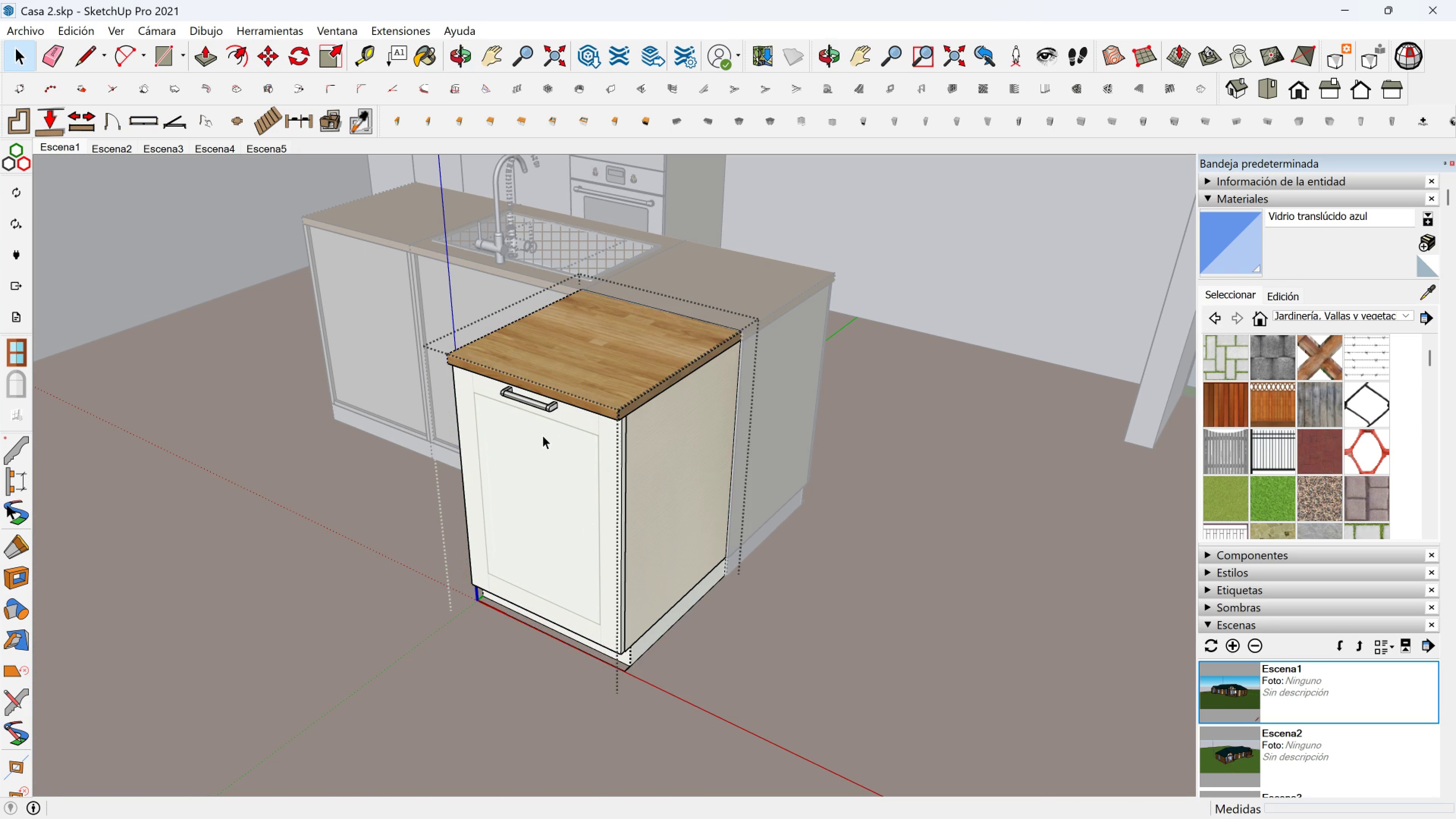 
key(Escape)
 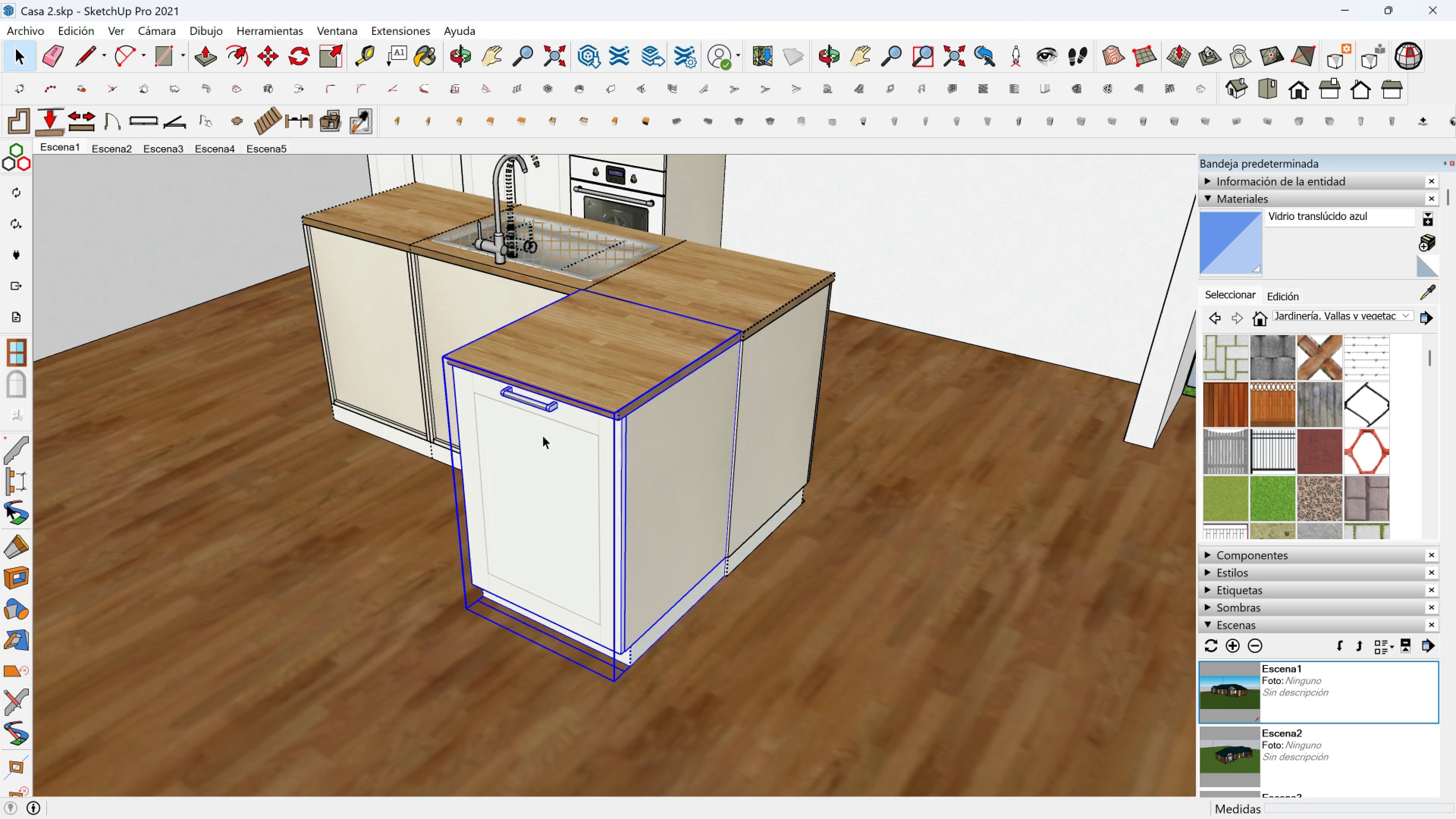 
left_click([543, 435])
 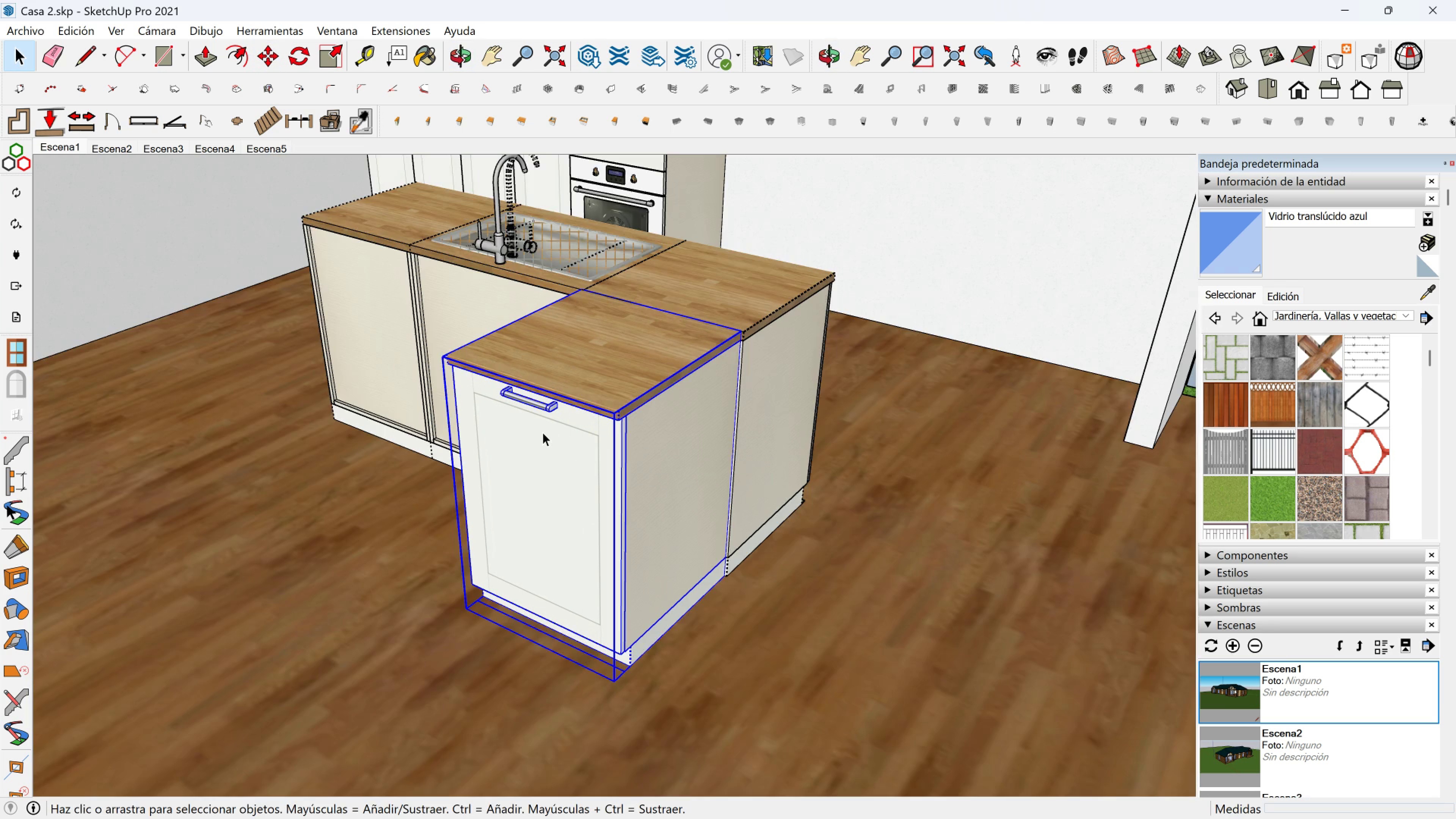 
double_click([543, 432])
 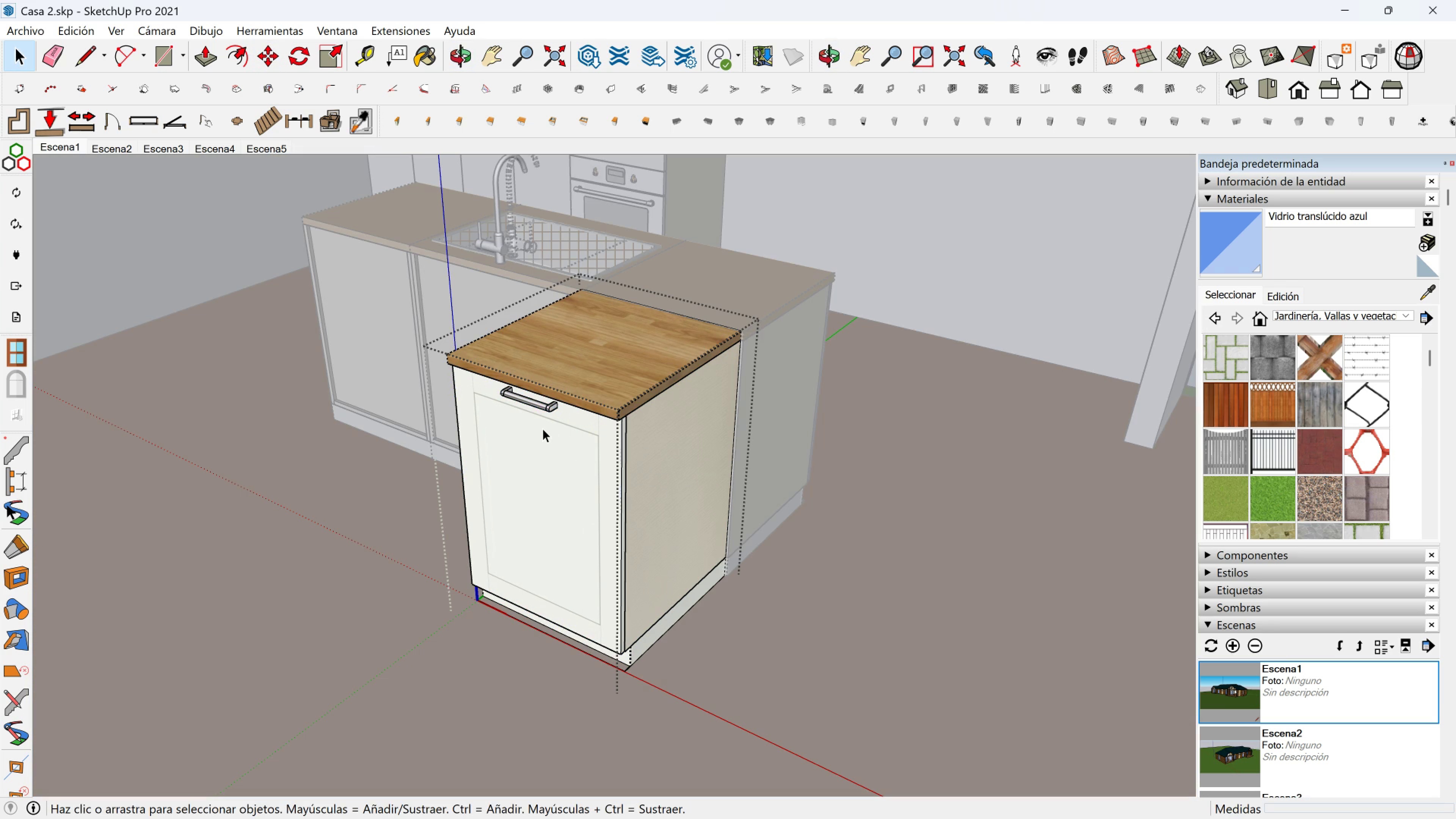 
triple_click([543, 428])
 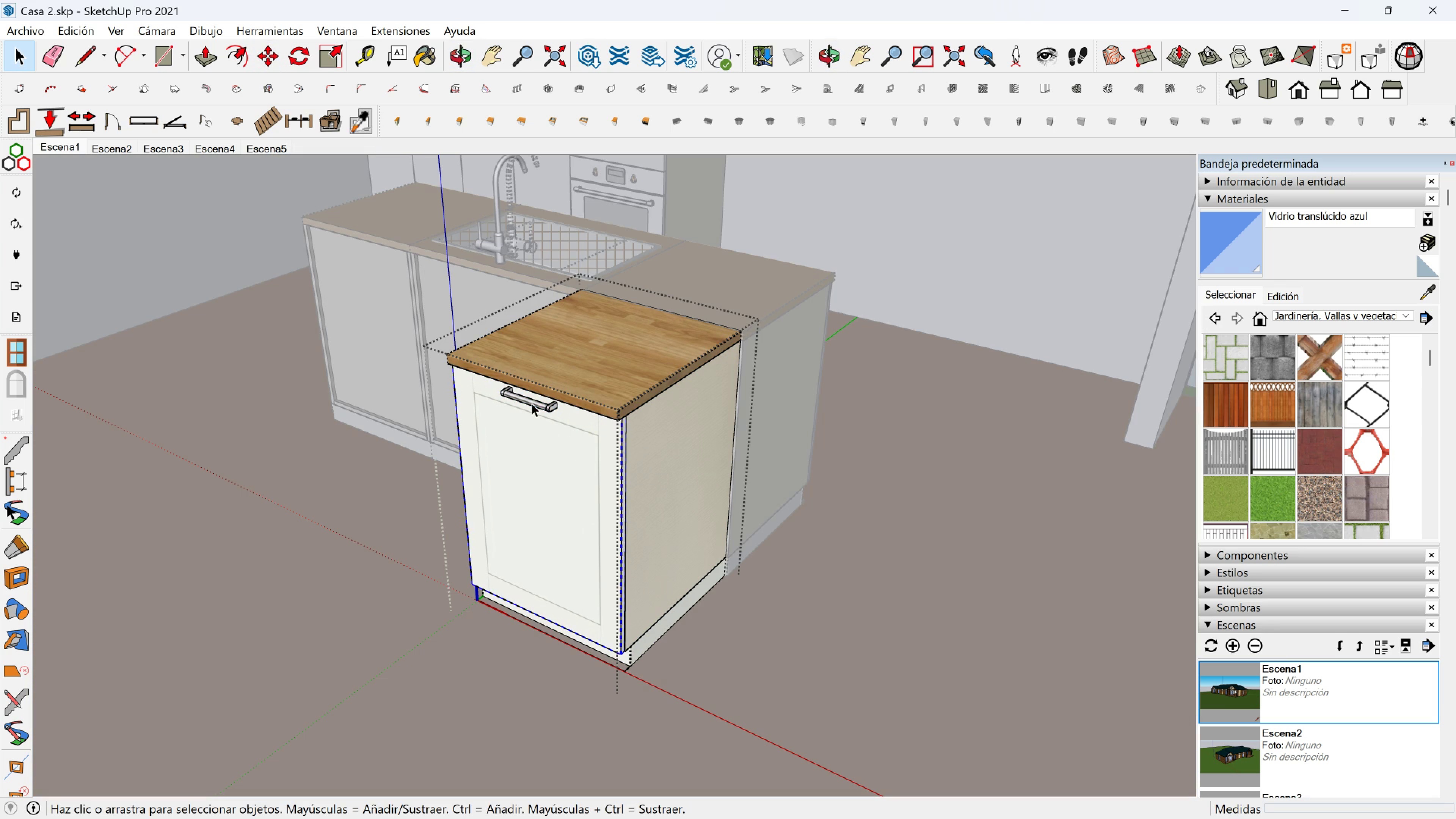 
left_click([532, 403])